 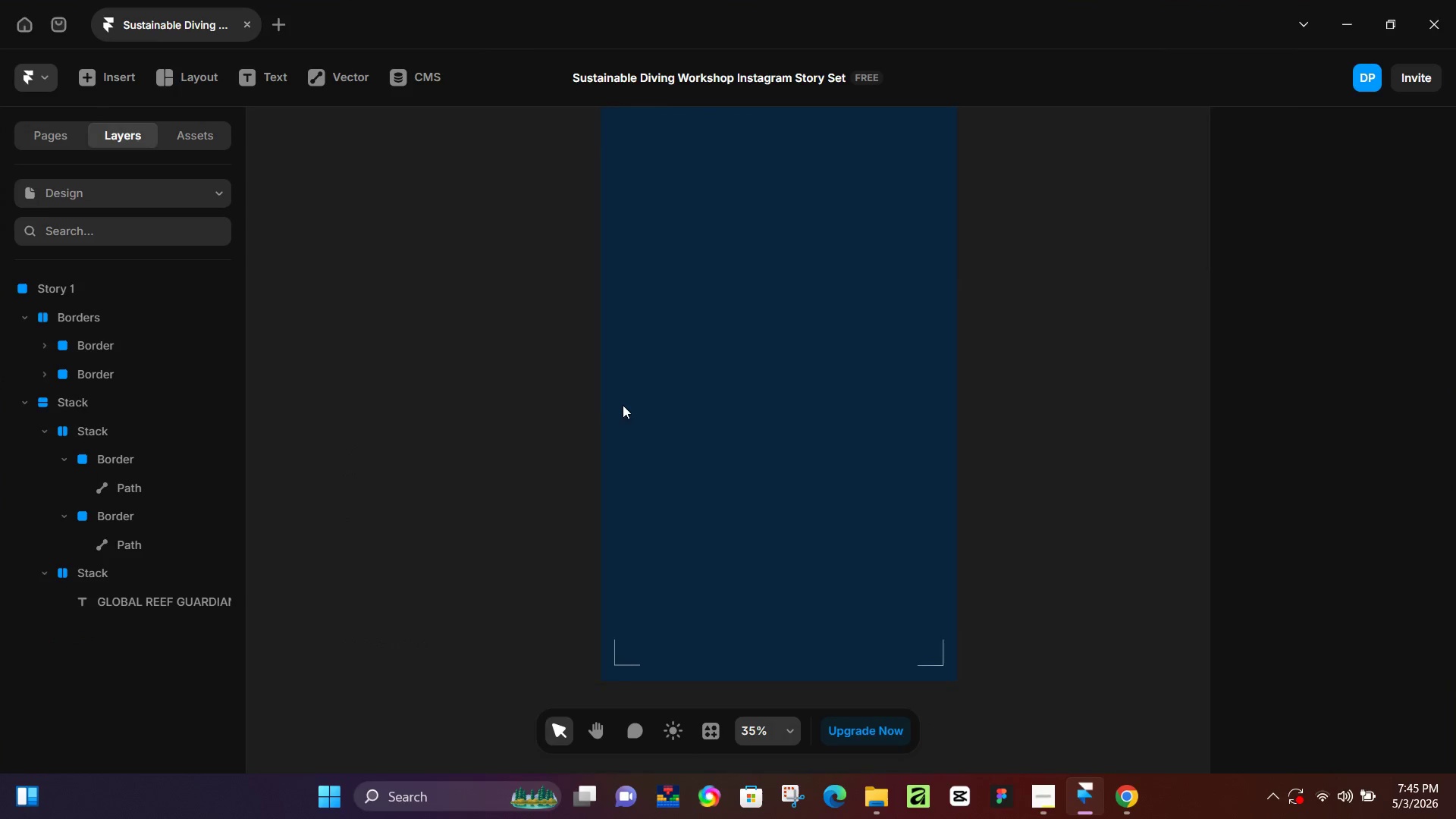 
scroll: coordinate [606, 306], scroll_direction: up, amount: 3.0
 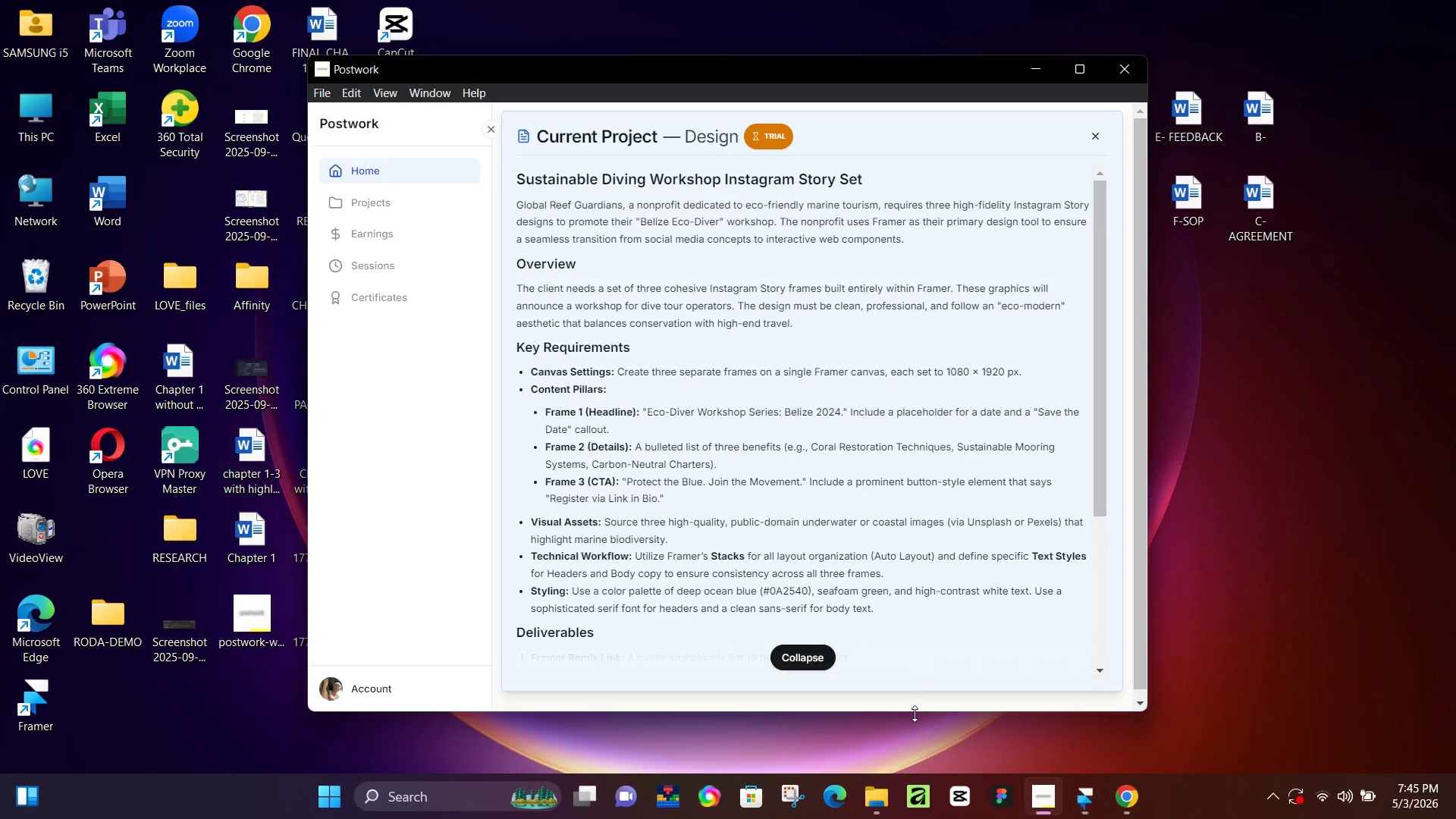 
double_click([814, 669])
 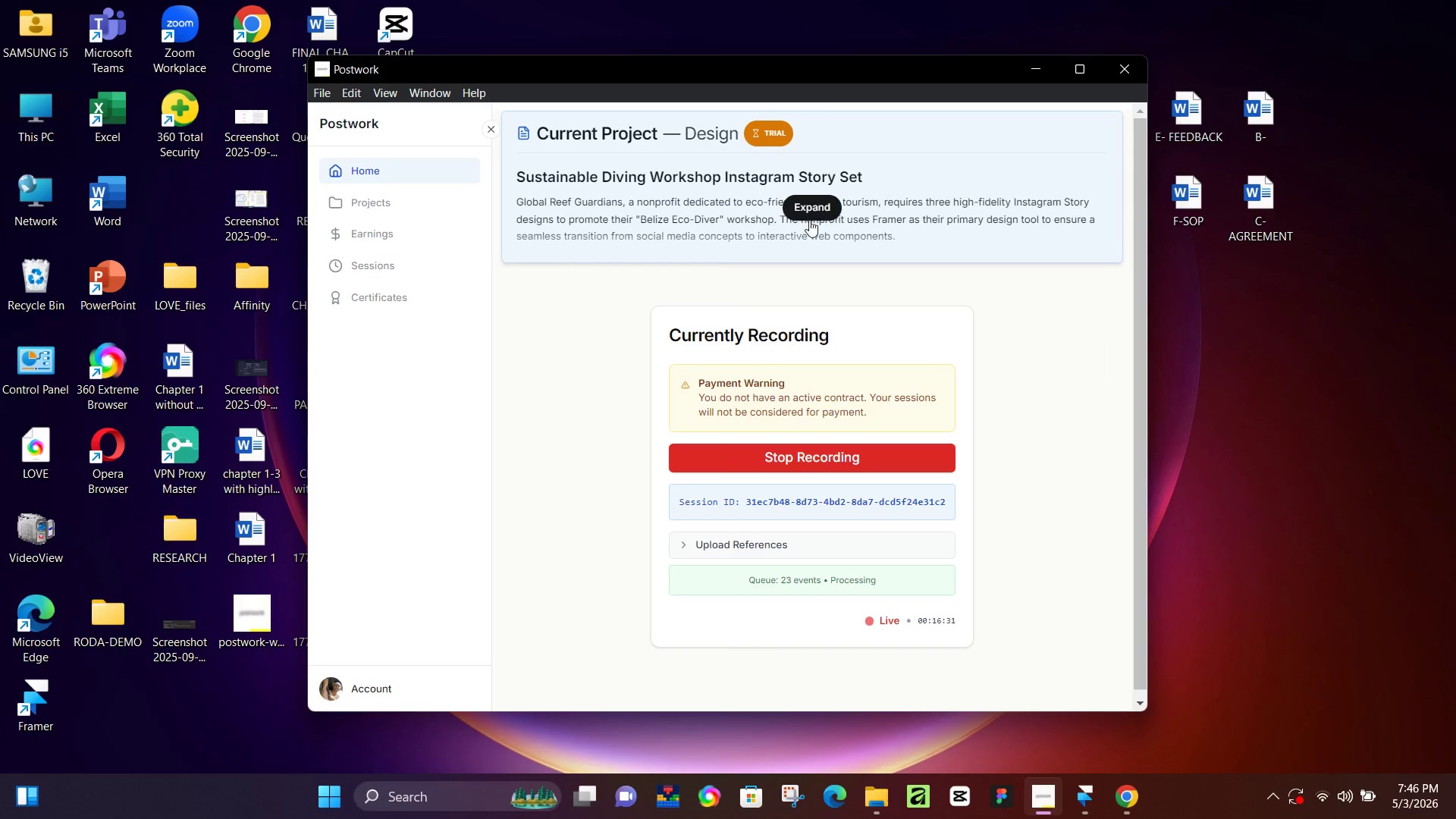 
double_click([814, 213])
 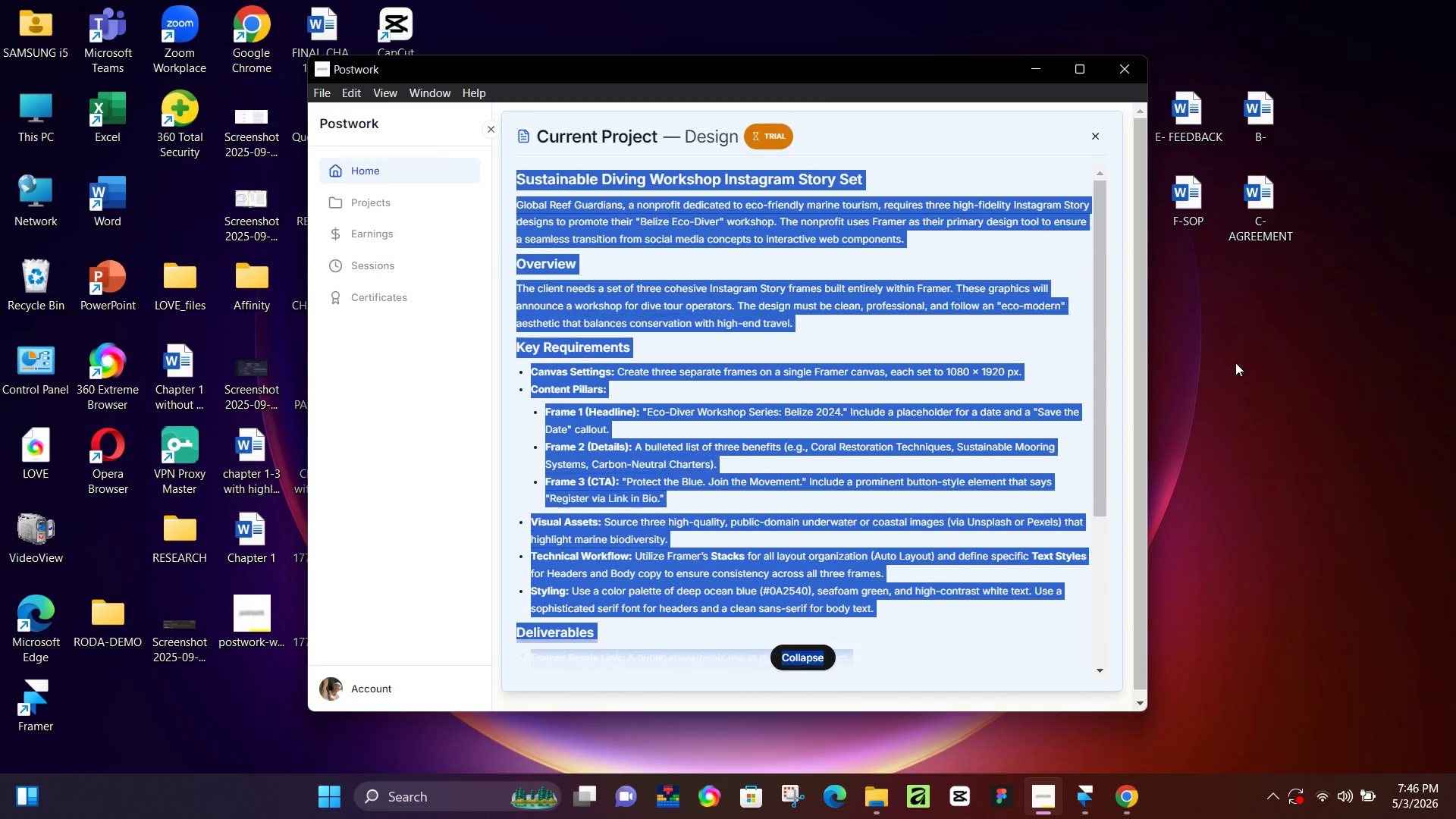 
left_click([1237, 363])